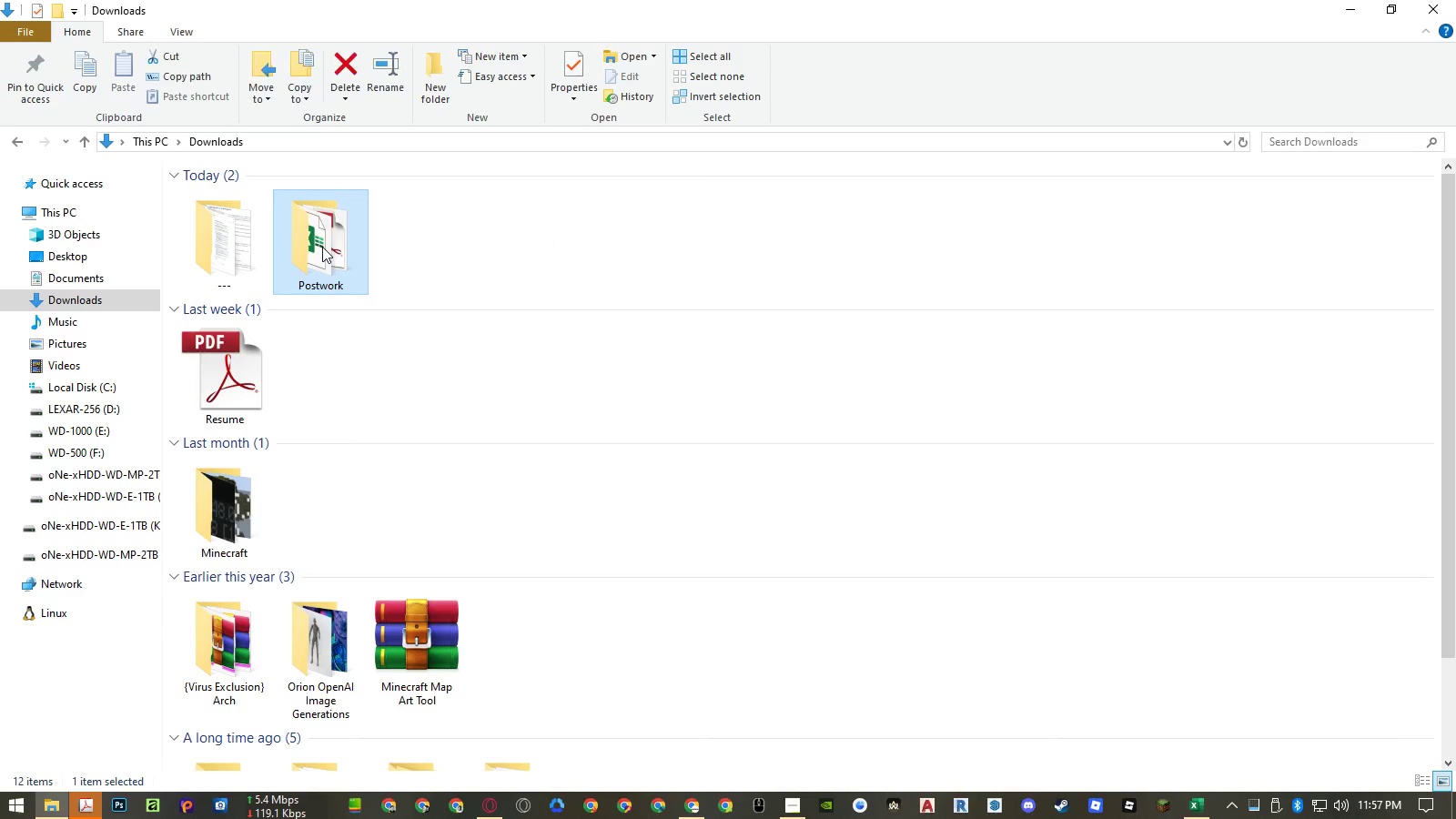 
left_click_drag(start_coordinate=[322, 247], to_coordinate=[85, 808])